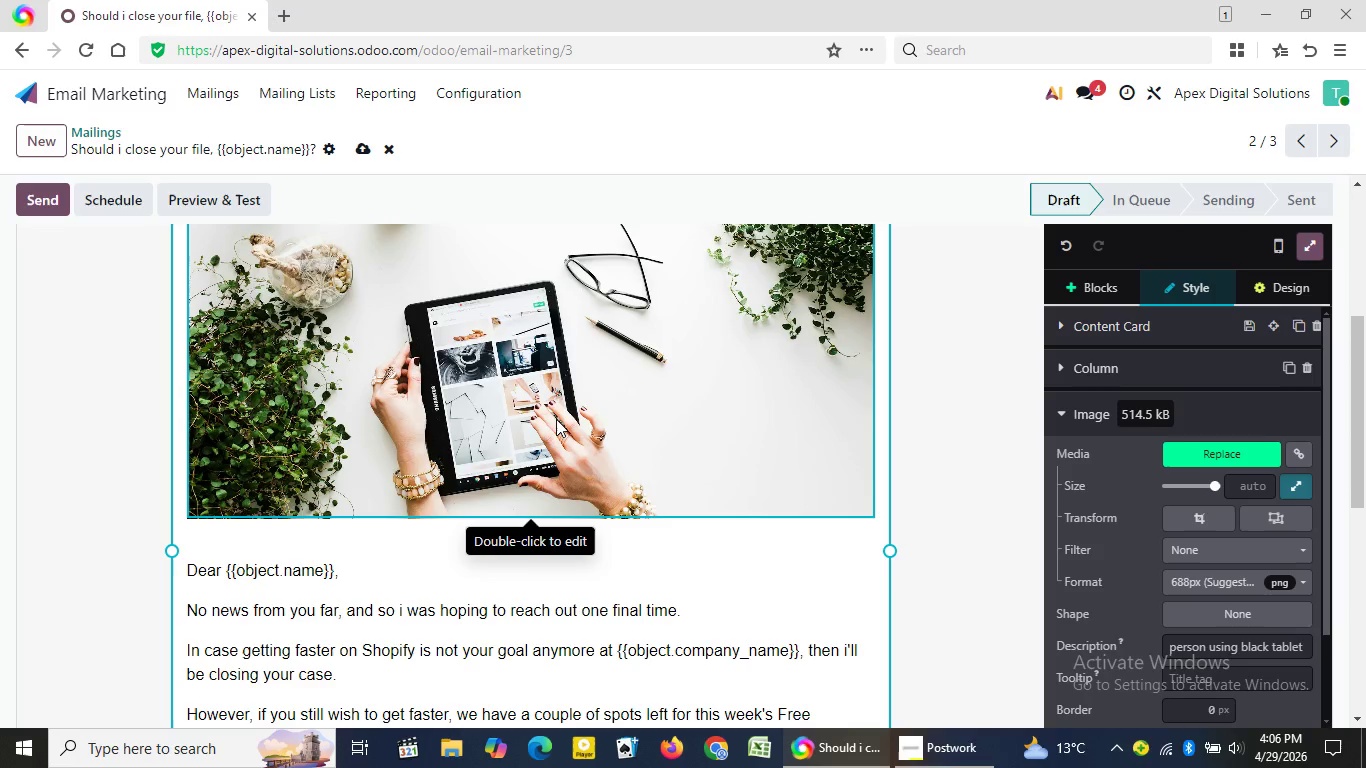 
wait(16.62)
 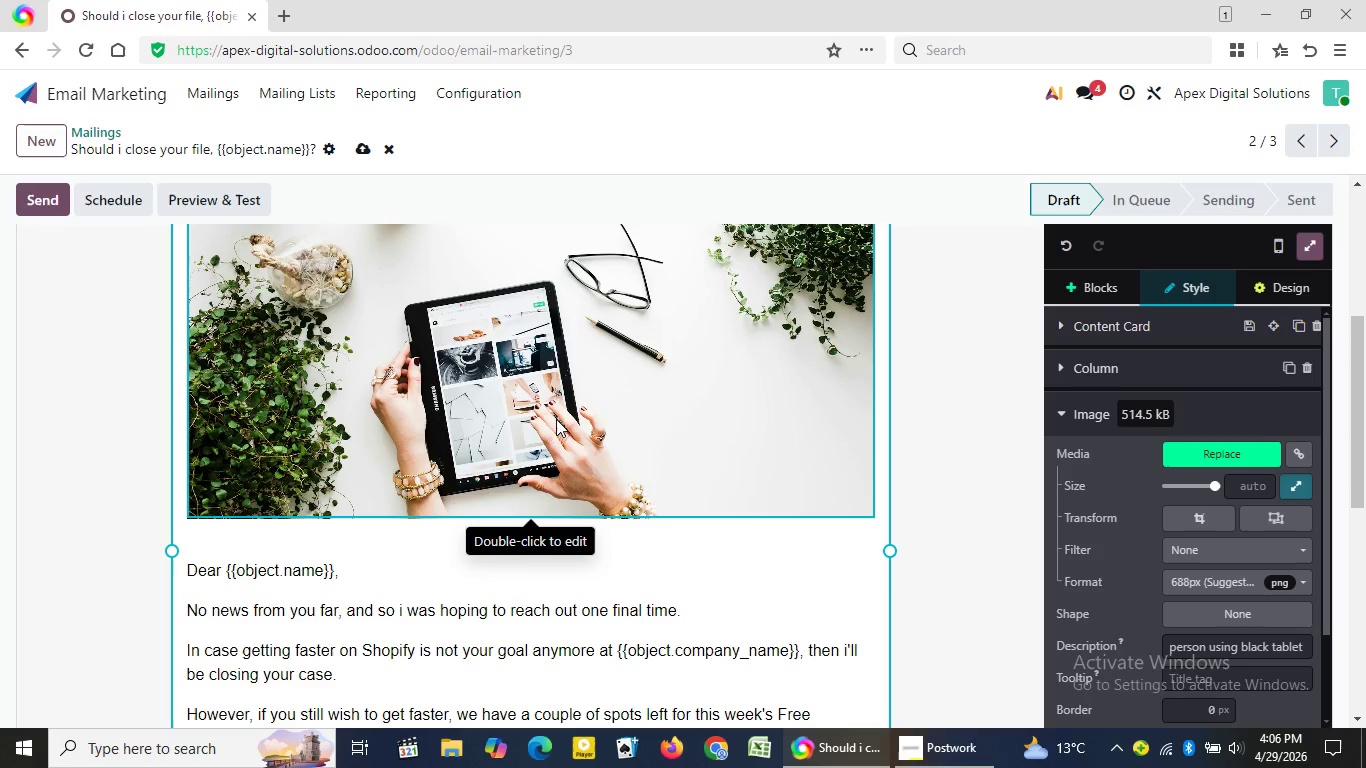 
left_click([286, 89])
 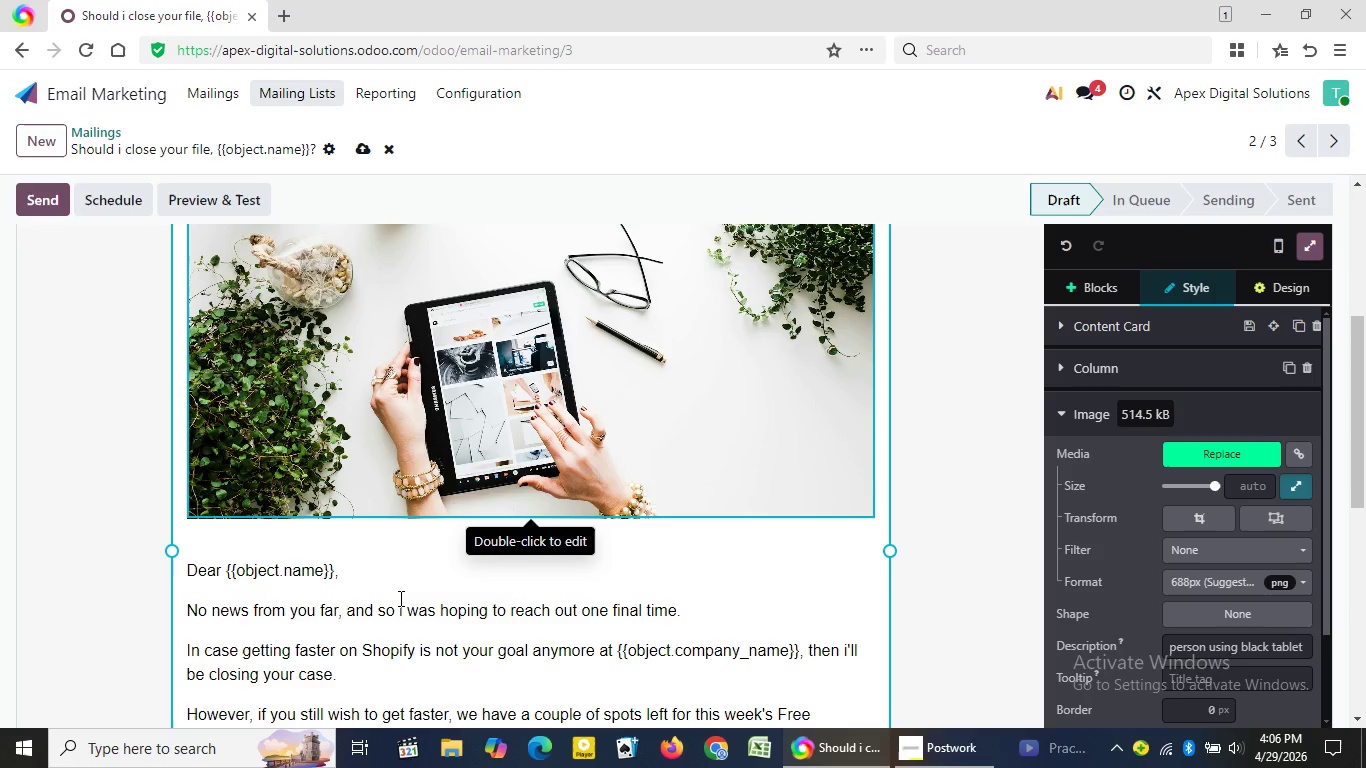 
wait(6.64)
 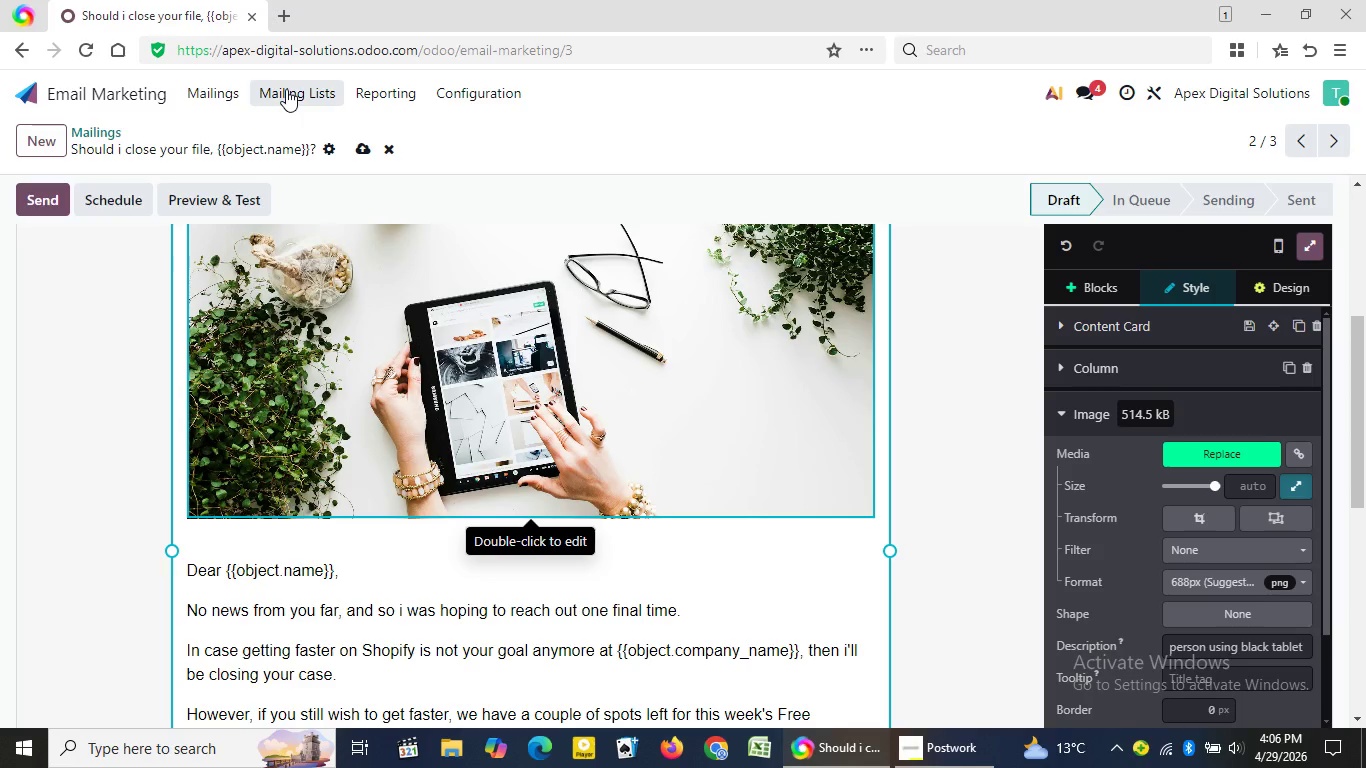 
double_click([448, 767])
 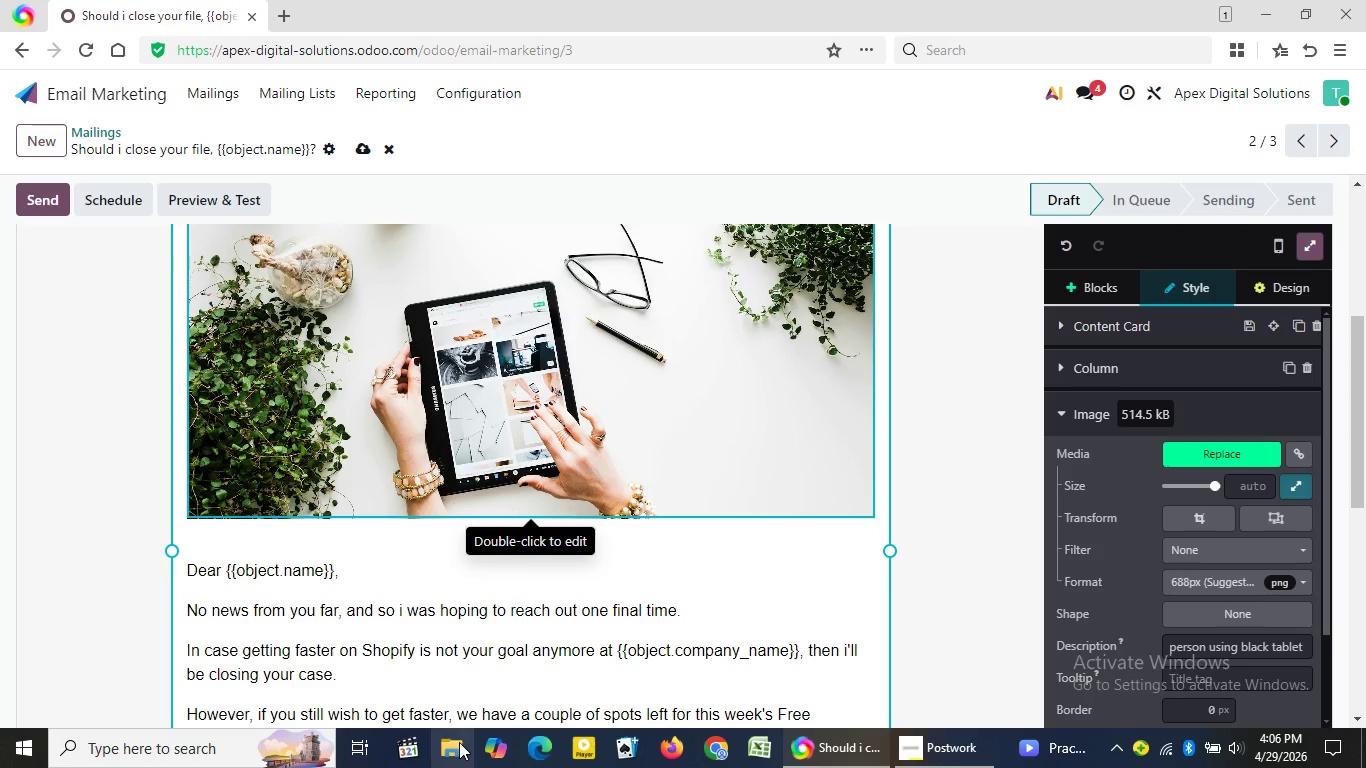 
mouse_move([449, 744])
 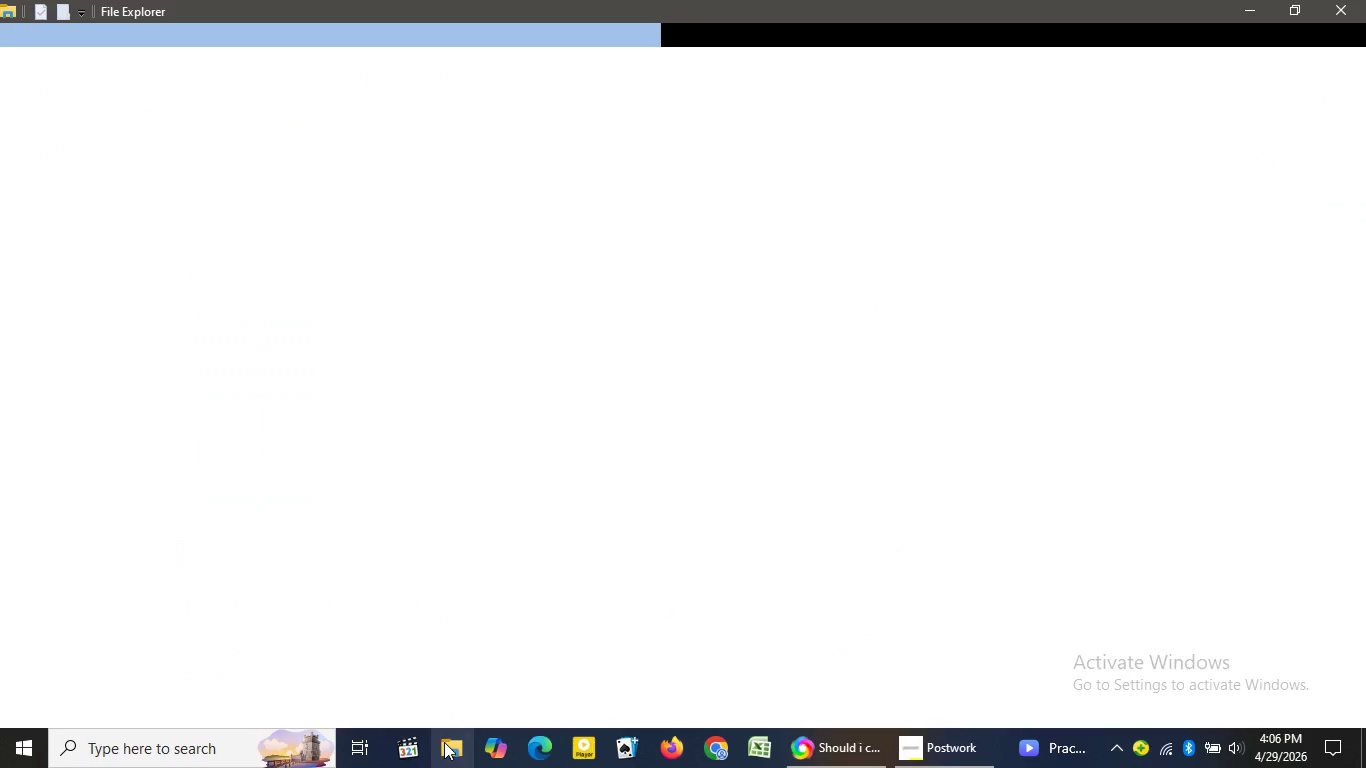 
mouse_move([911, 682])
 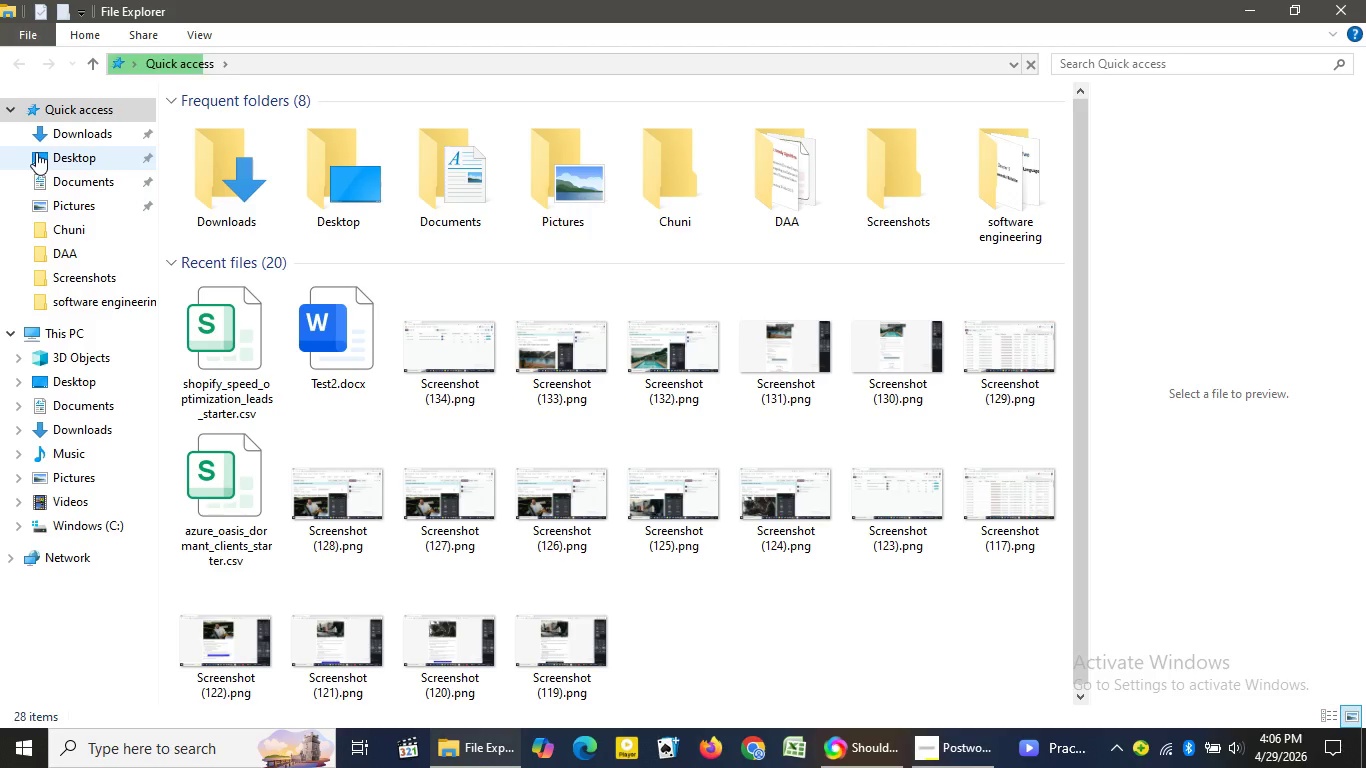 
wait(8.23)
 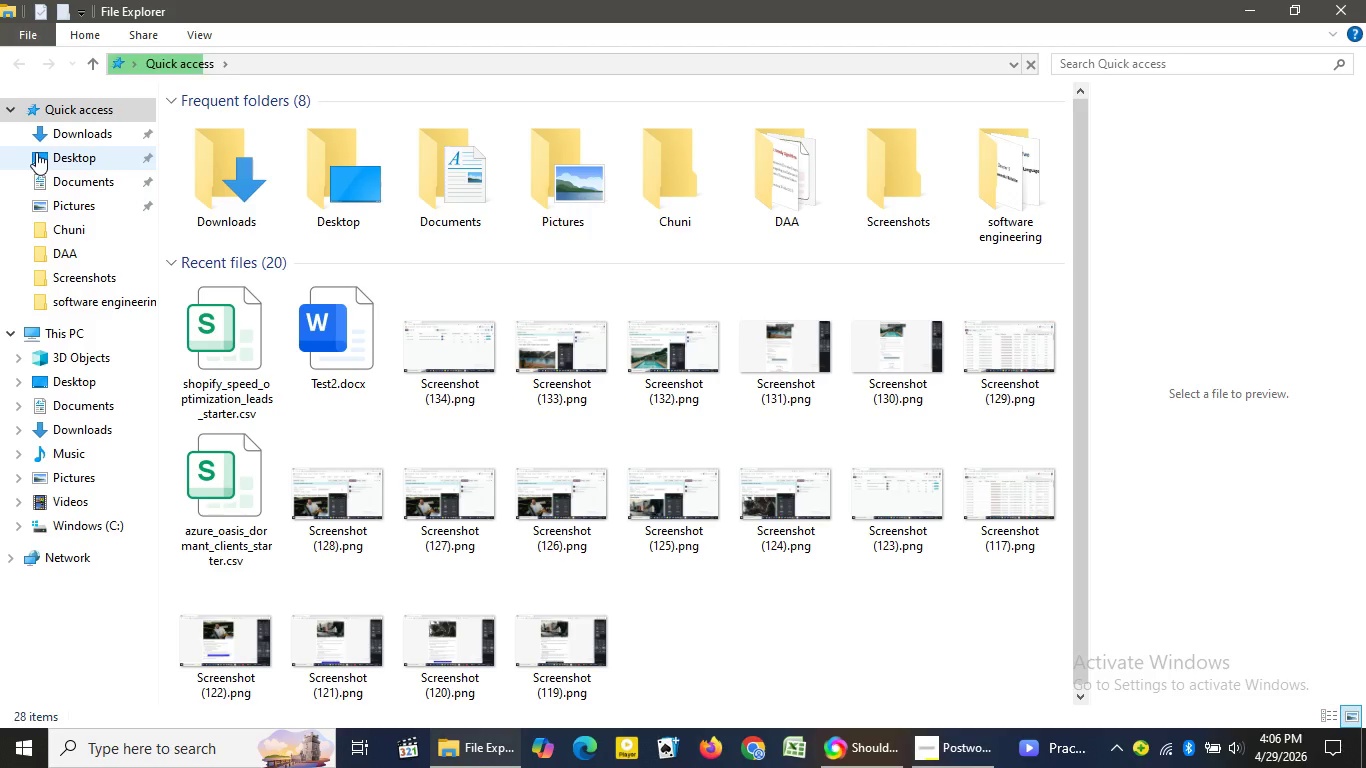 
double_click([54, 139])
 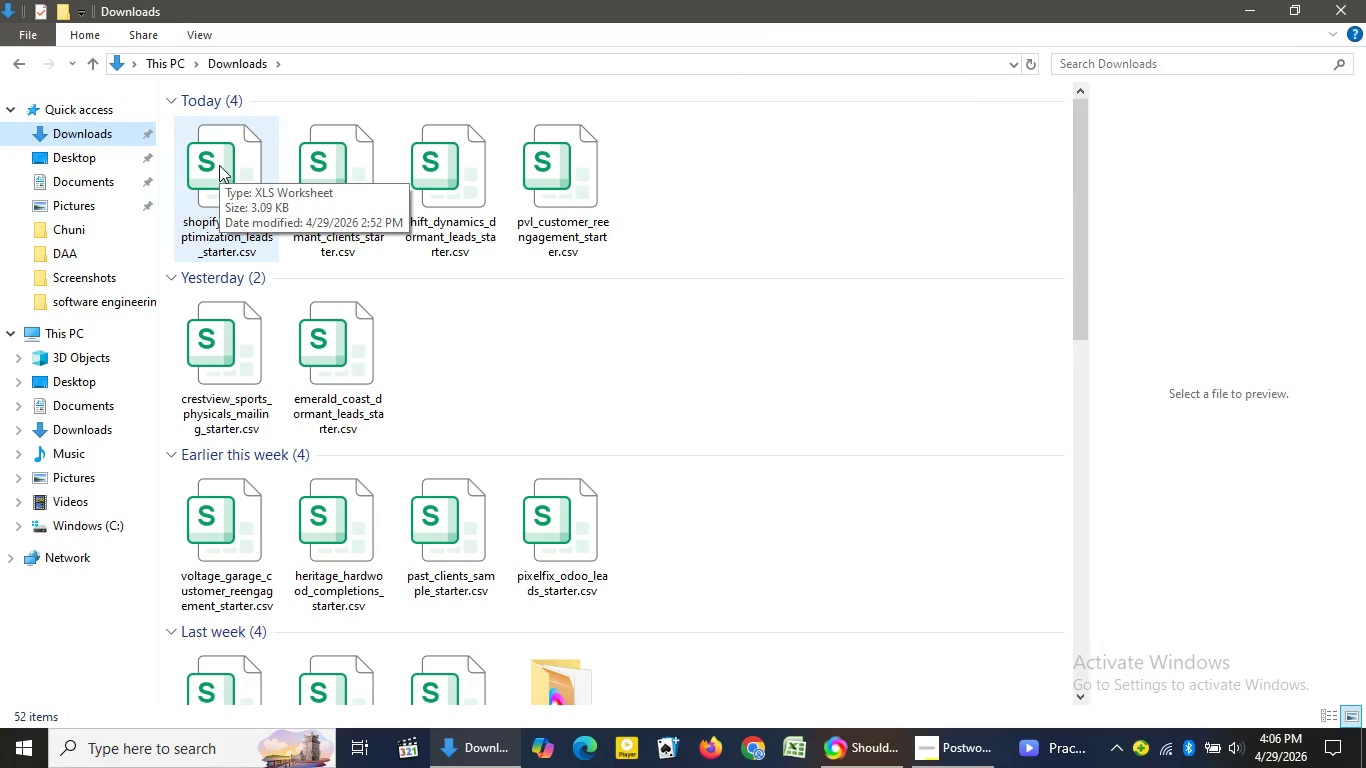 
wait(5.09)
 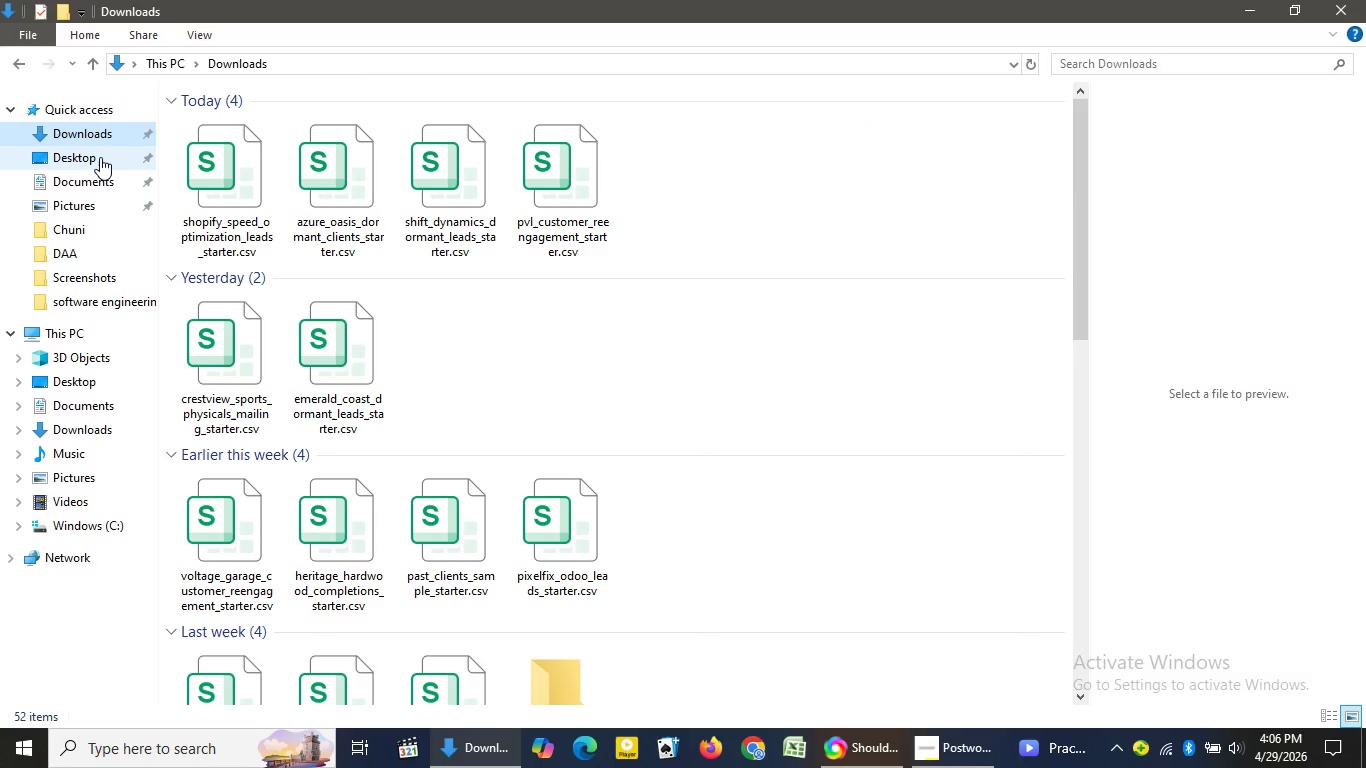 
double_click([219, 165])
 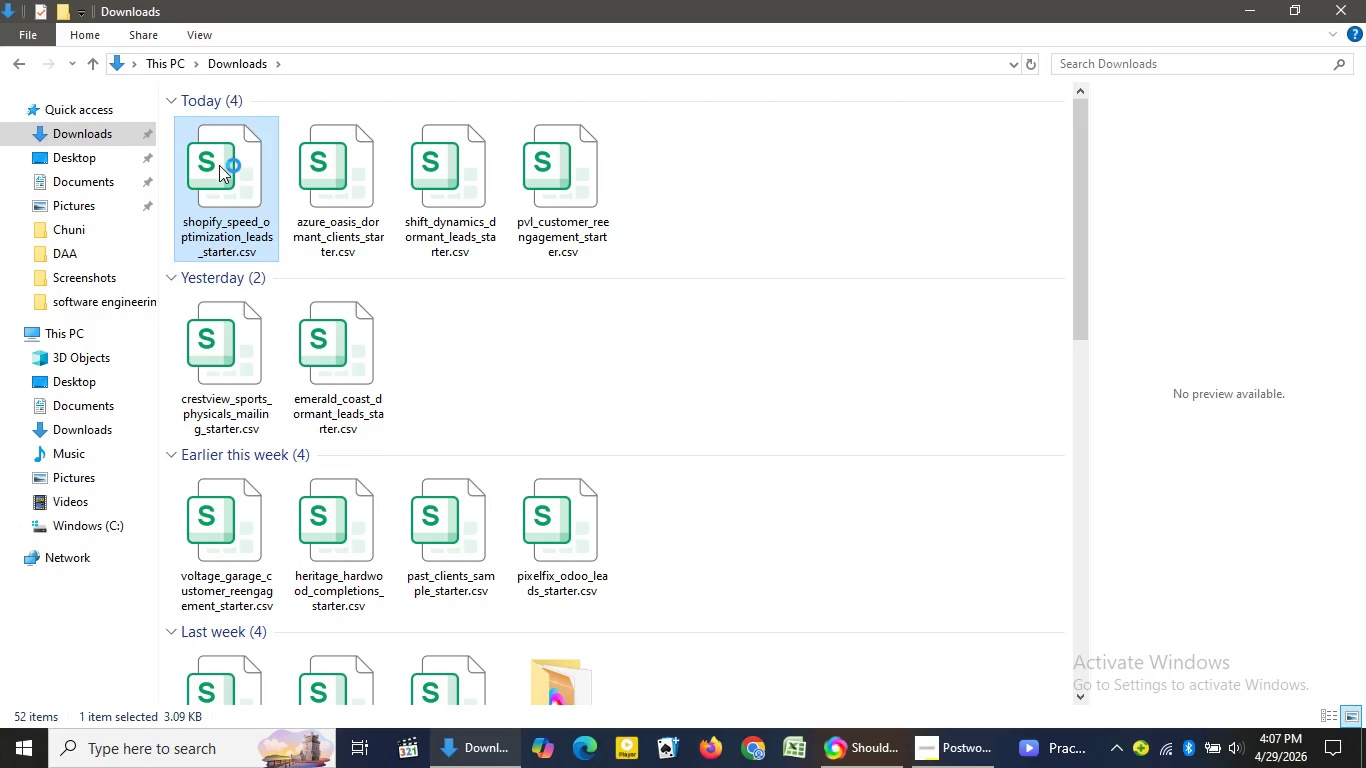 
wait(8.69)
 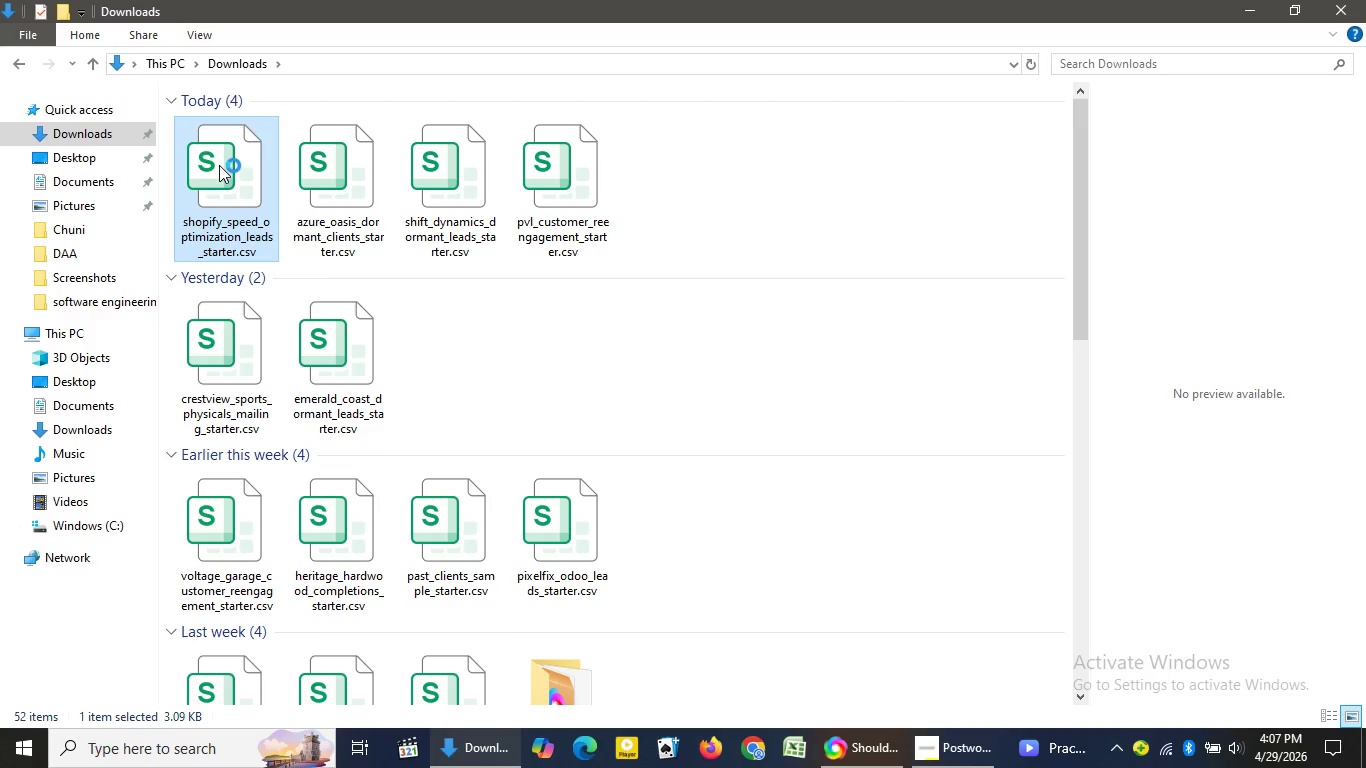 
left_click([856, 749])
 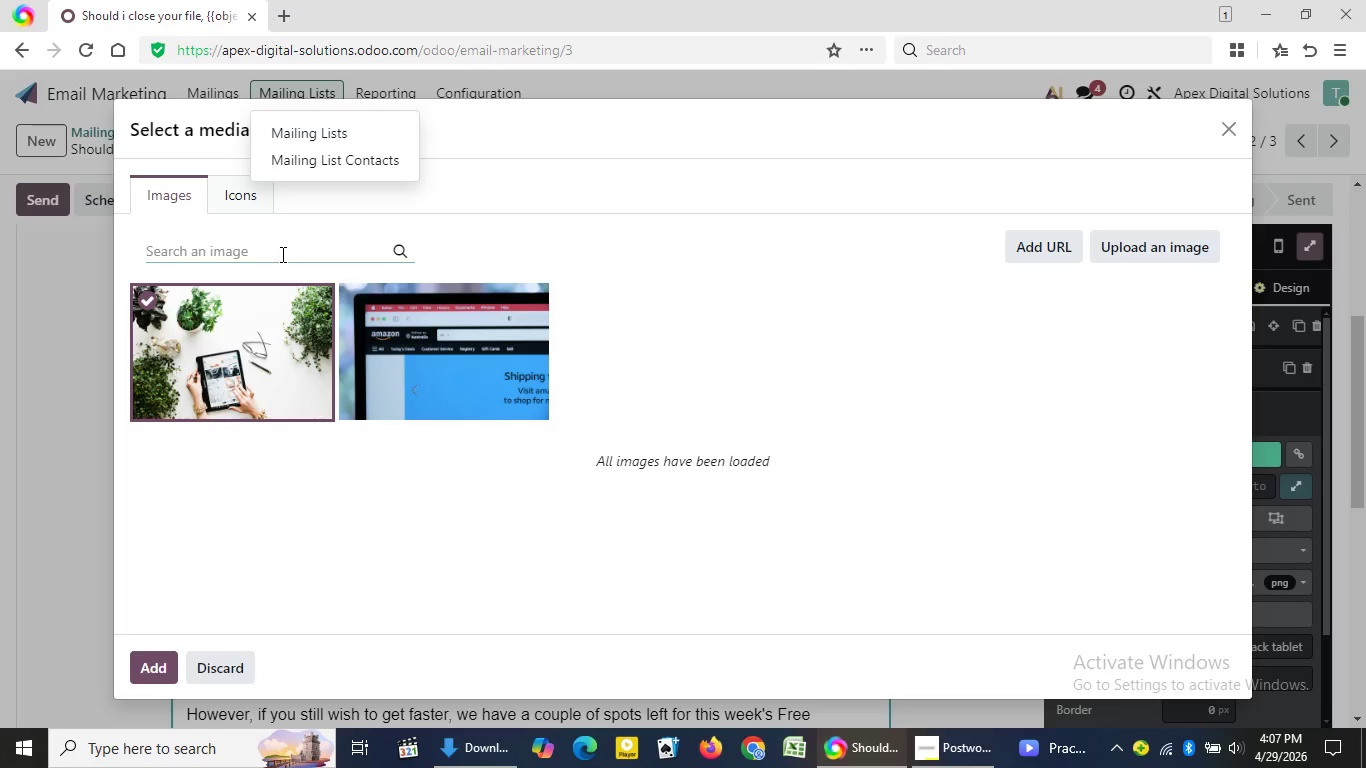 
type(ecommer)
 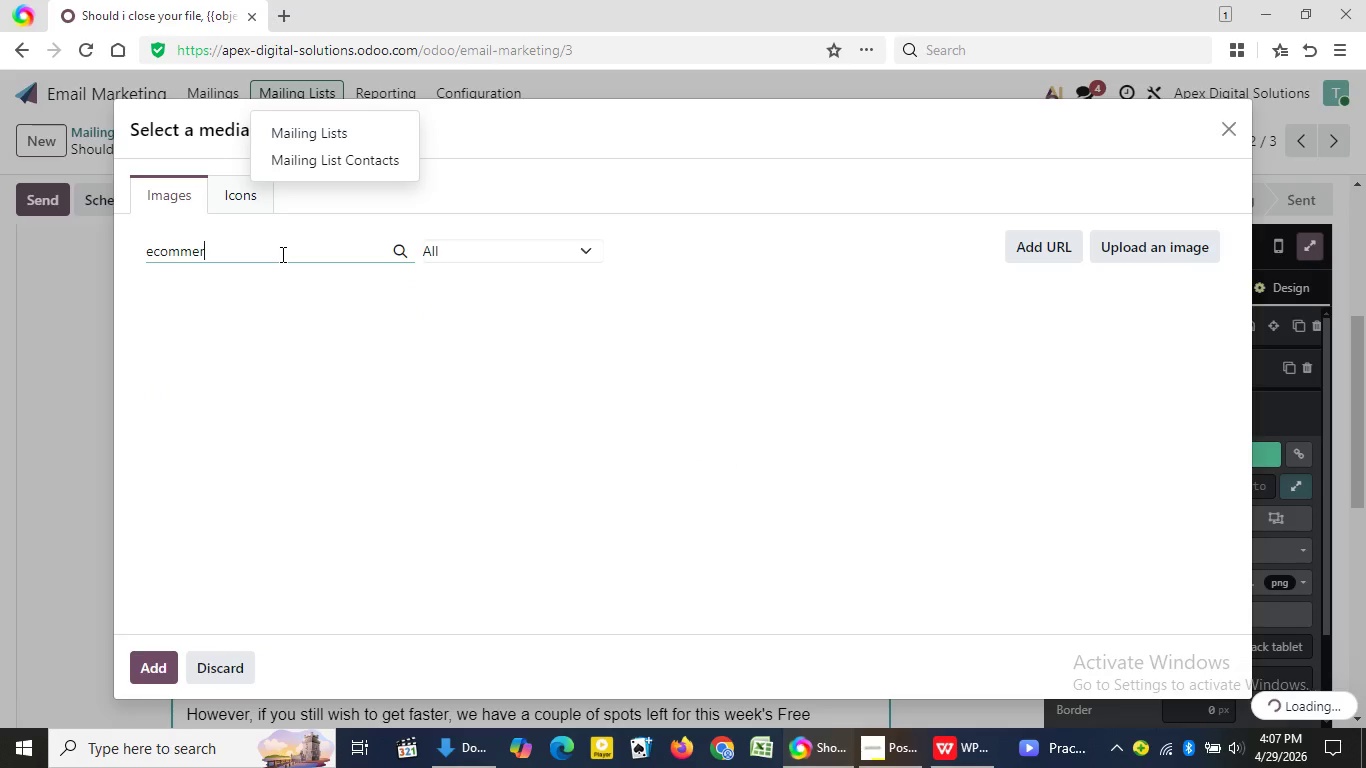 
type(ce dashb)
 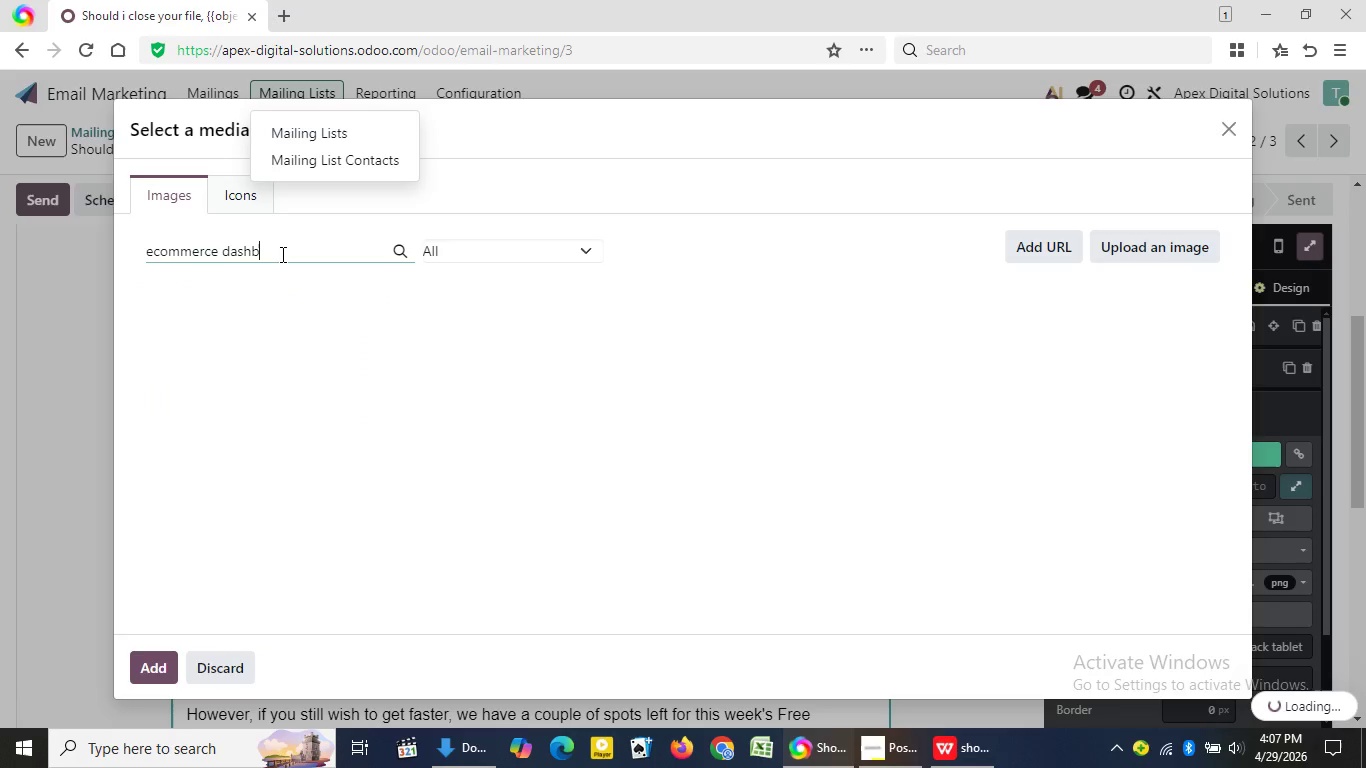 
key(O)
 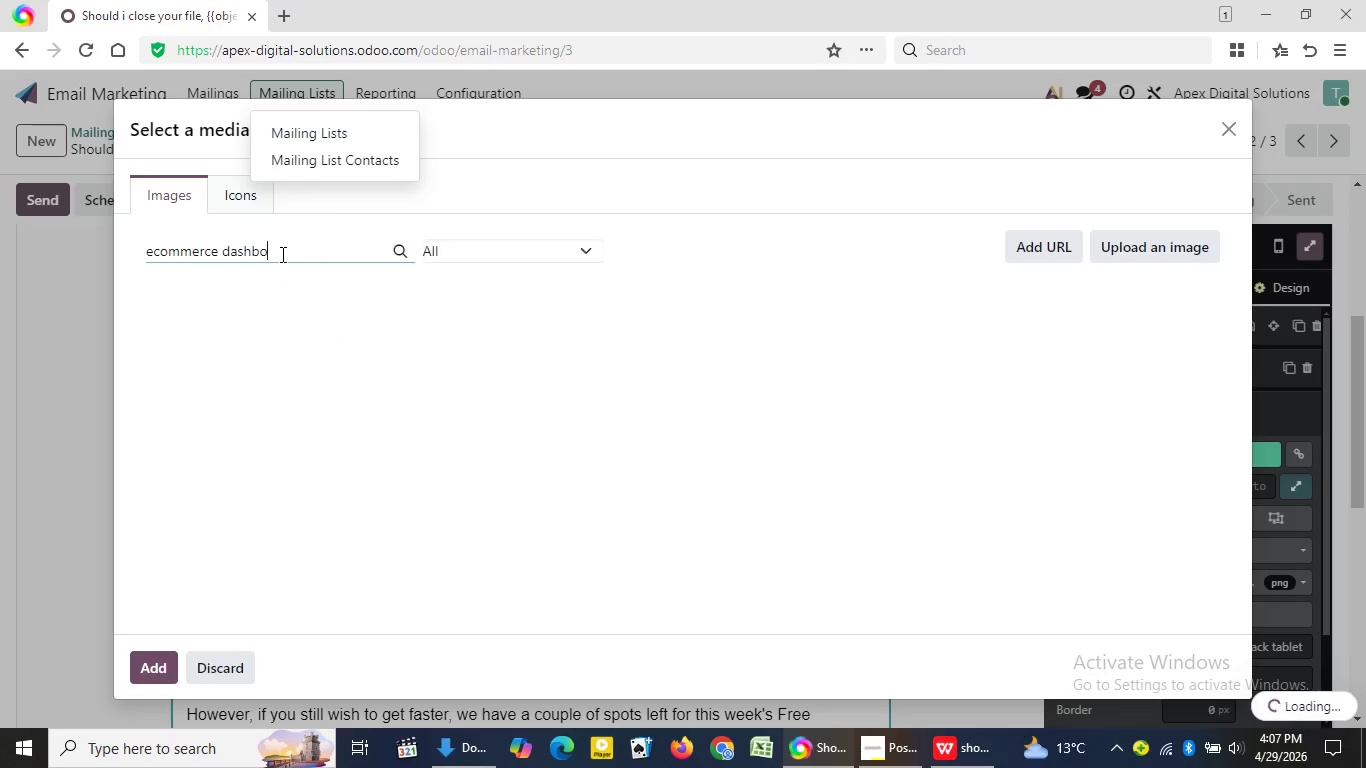 
type(ard)
 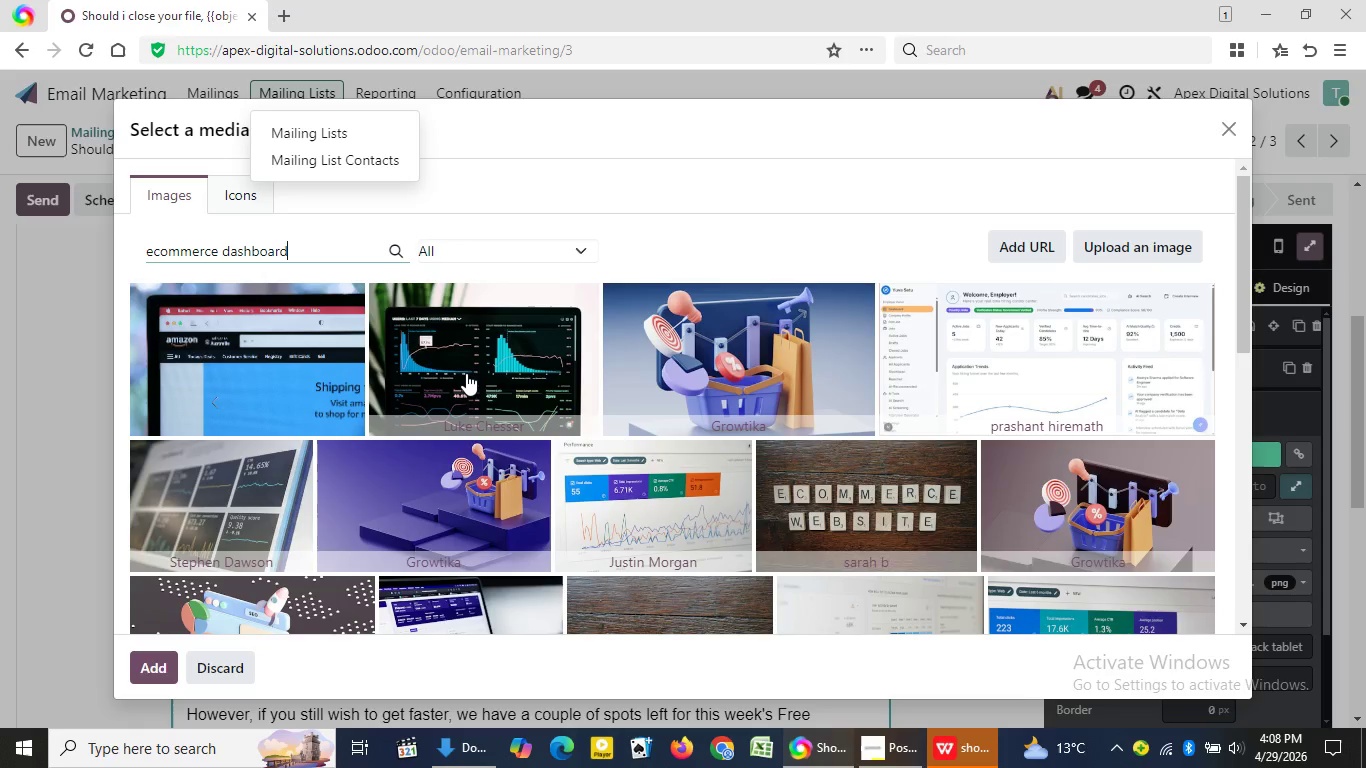 
wait(43.17)
 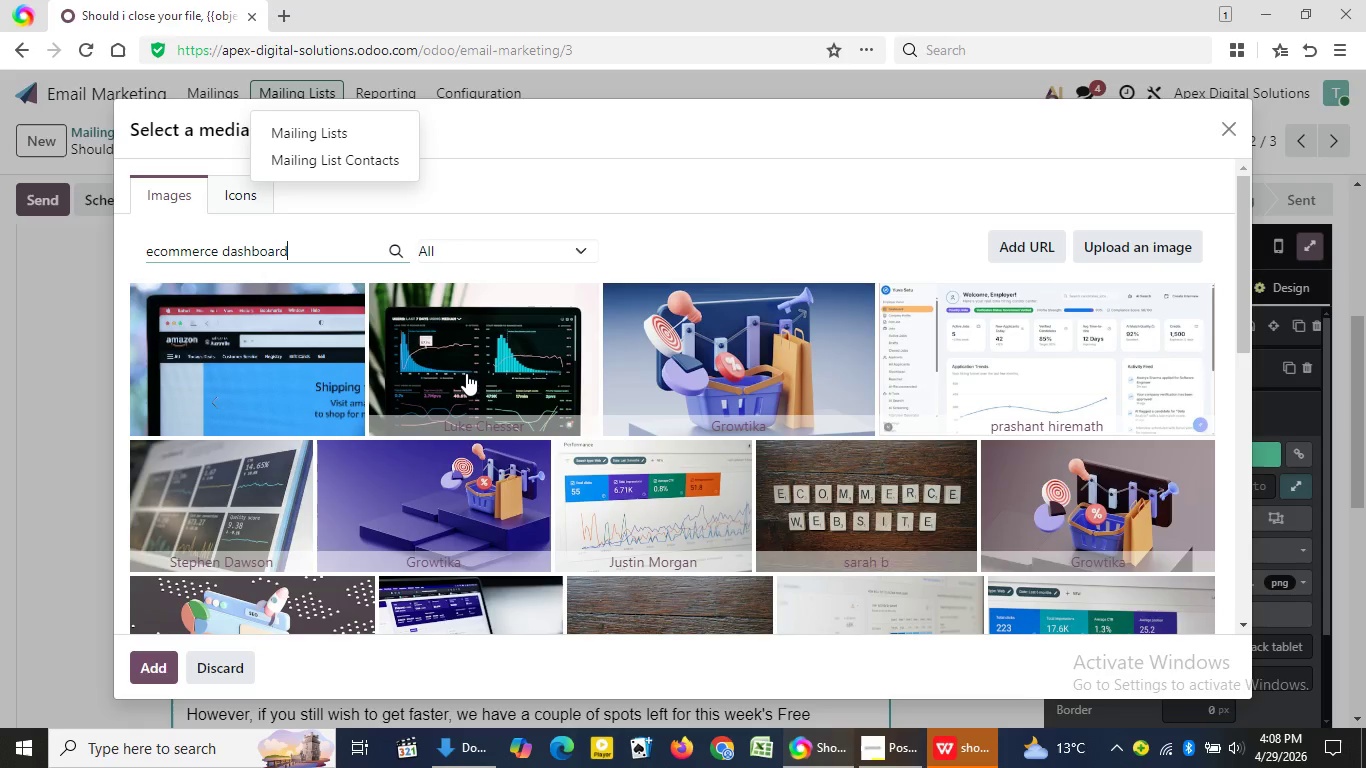 
left_click([510, 383])
 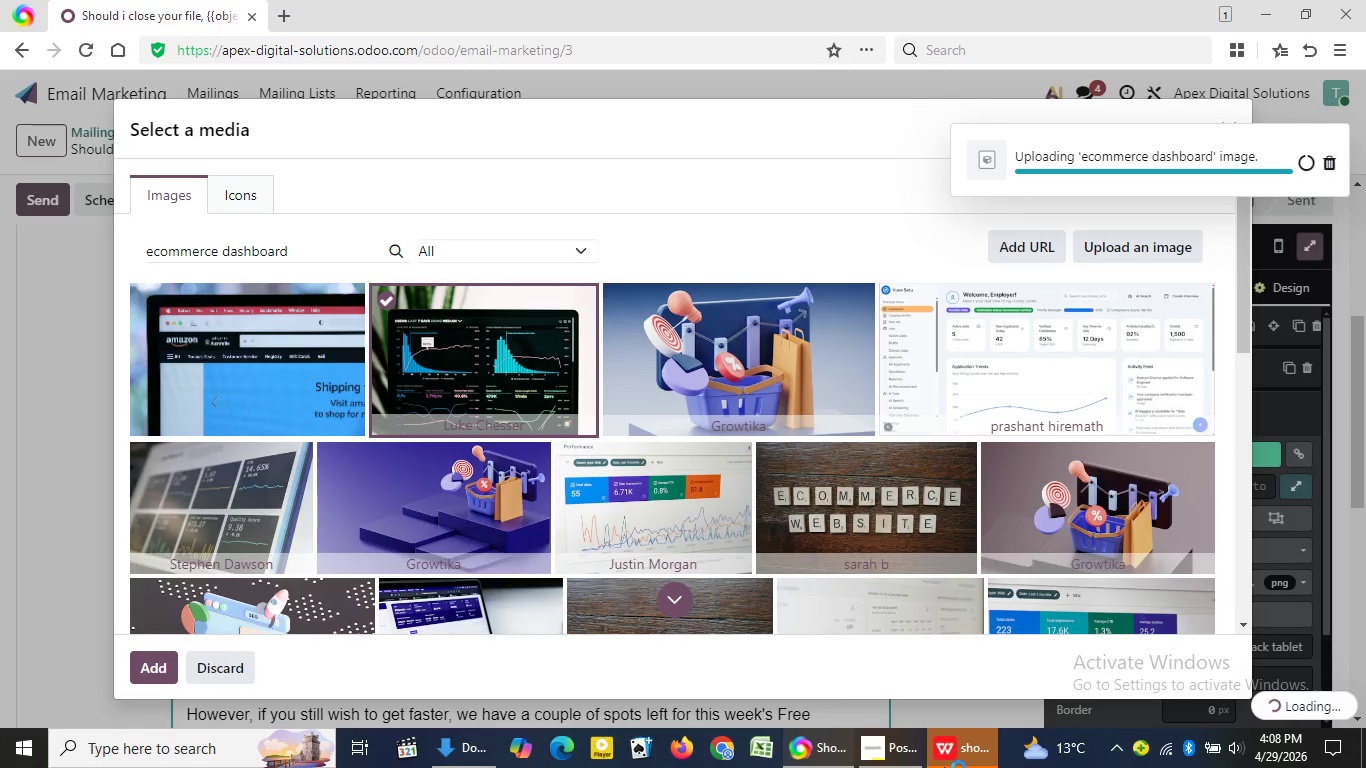 
left_click([945, 767])
 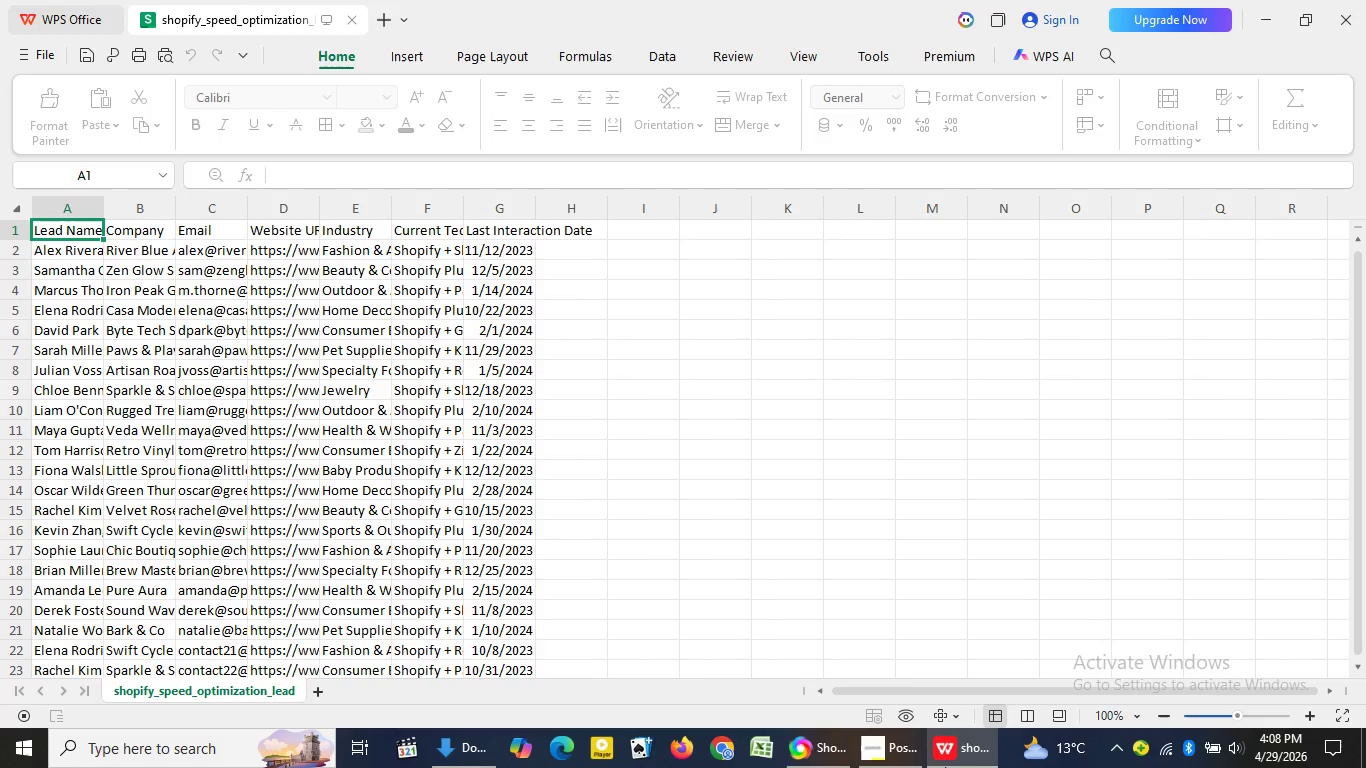 
wait(10.34)
 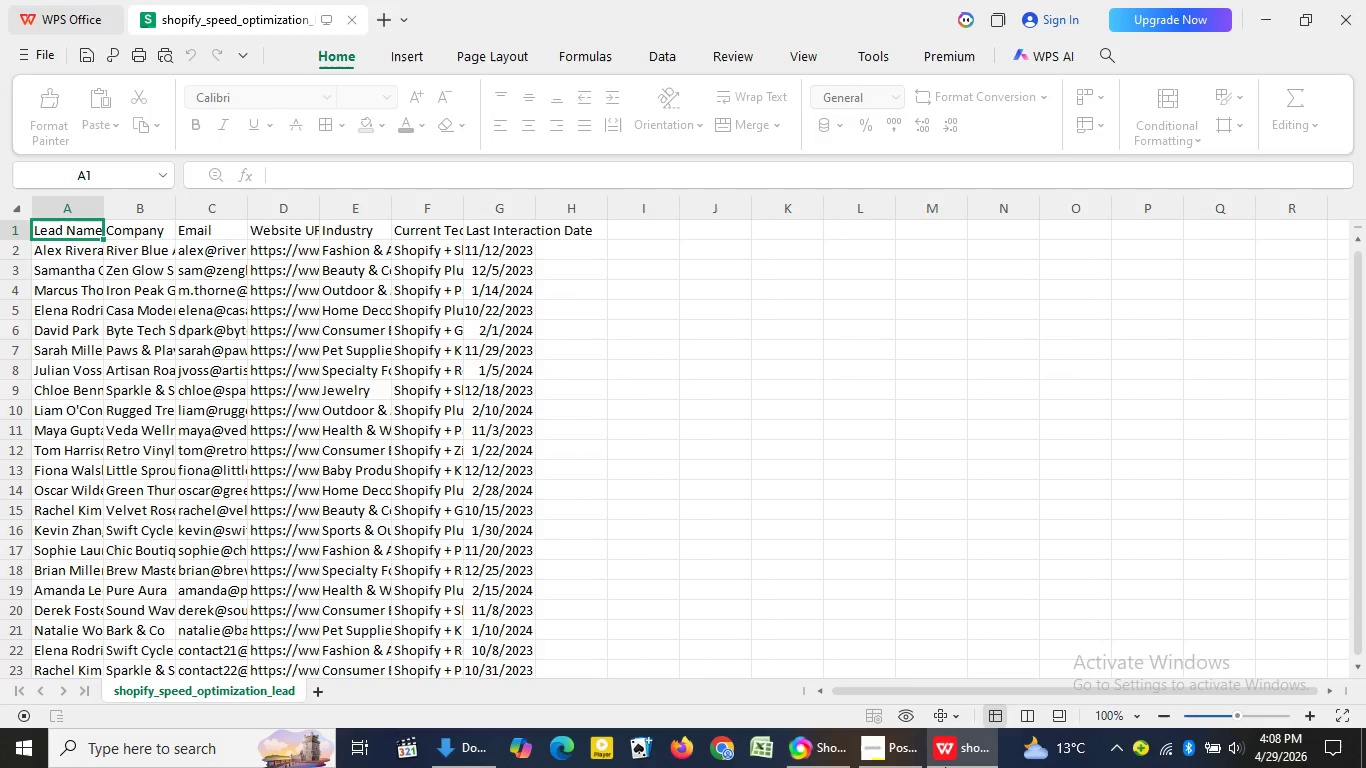 
left_click([953, 756])